 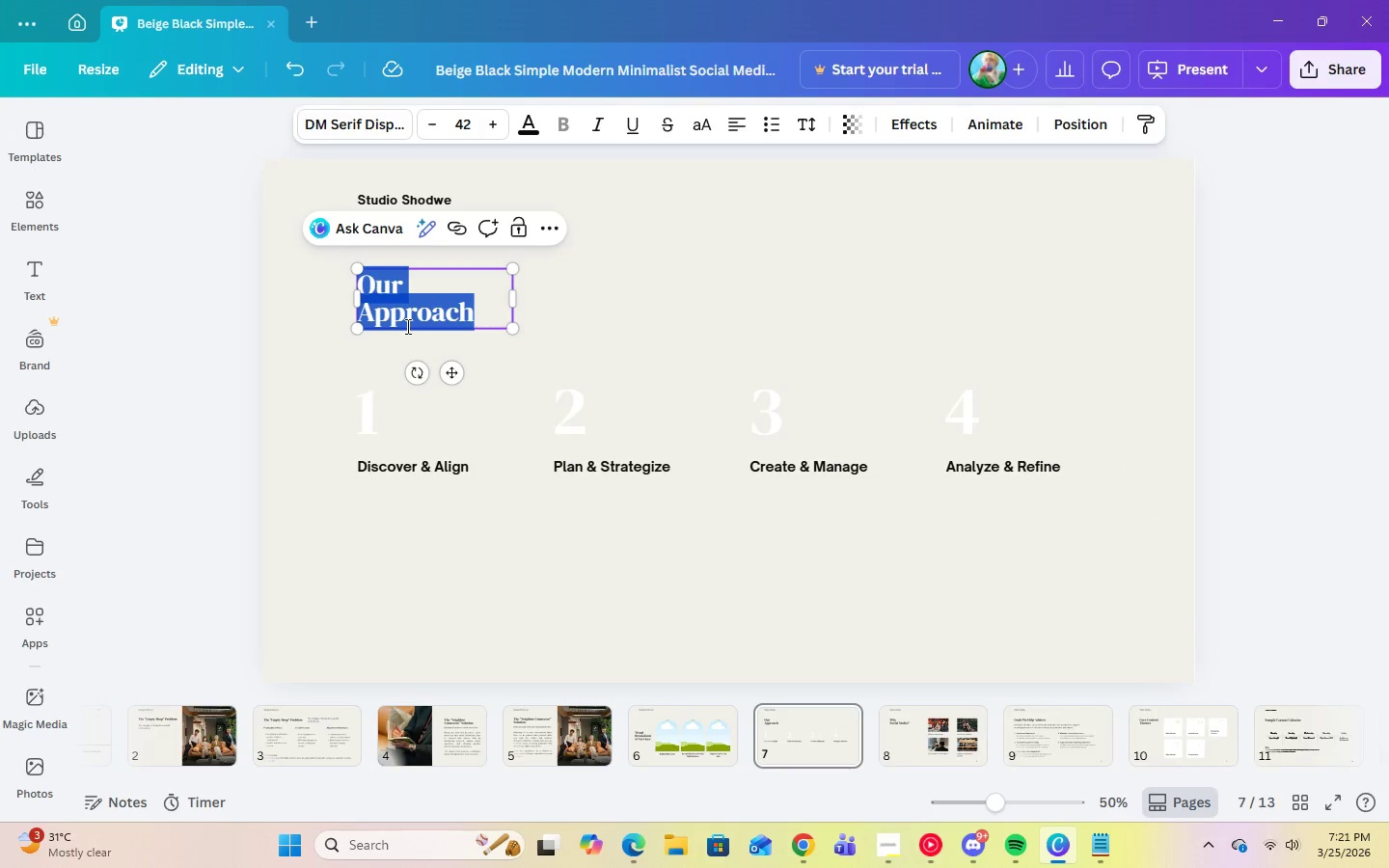 
type(Package Tiers)
 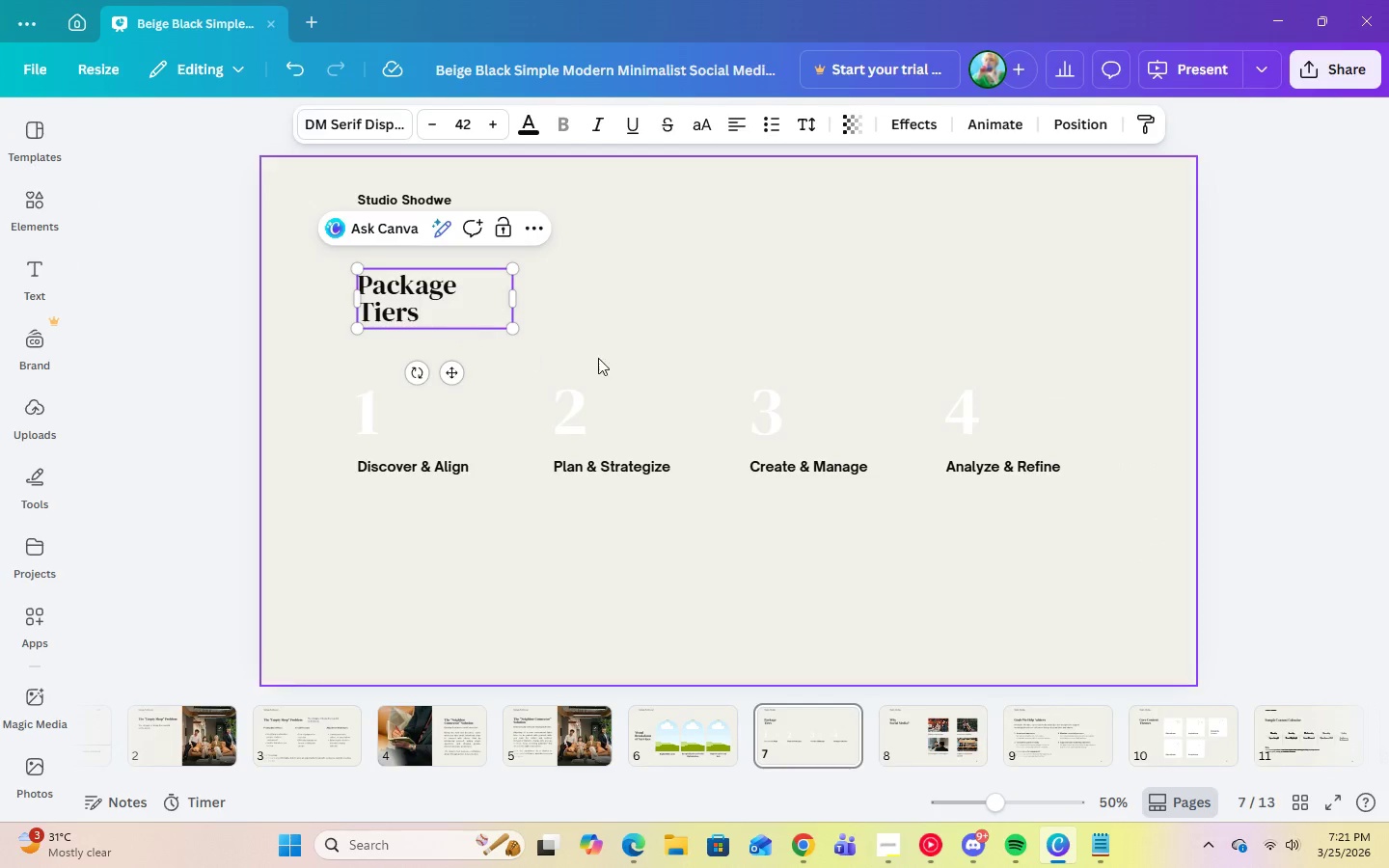 
left_click([645, 366])
 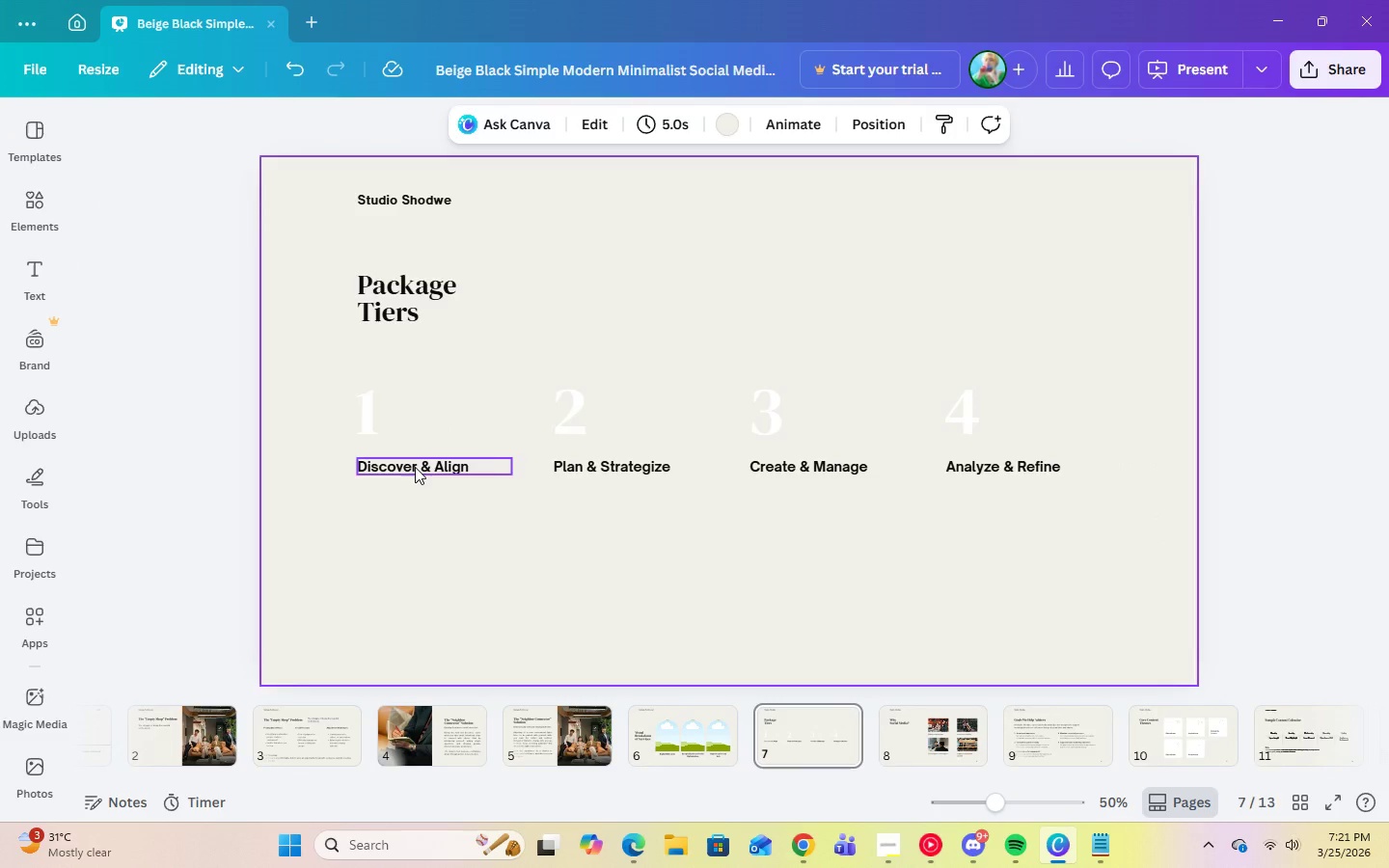 
left_click([415, 467])
 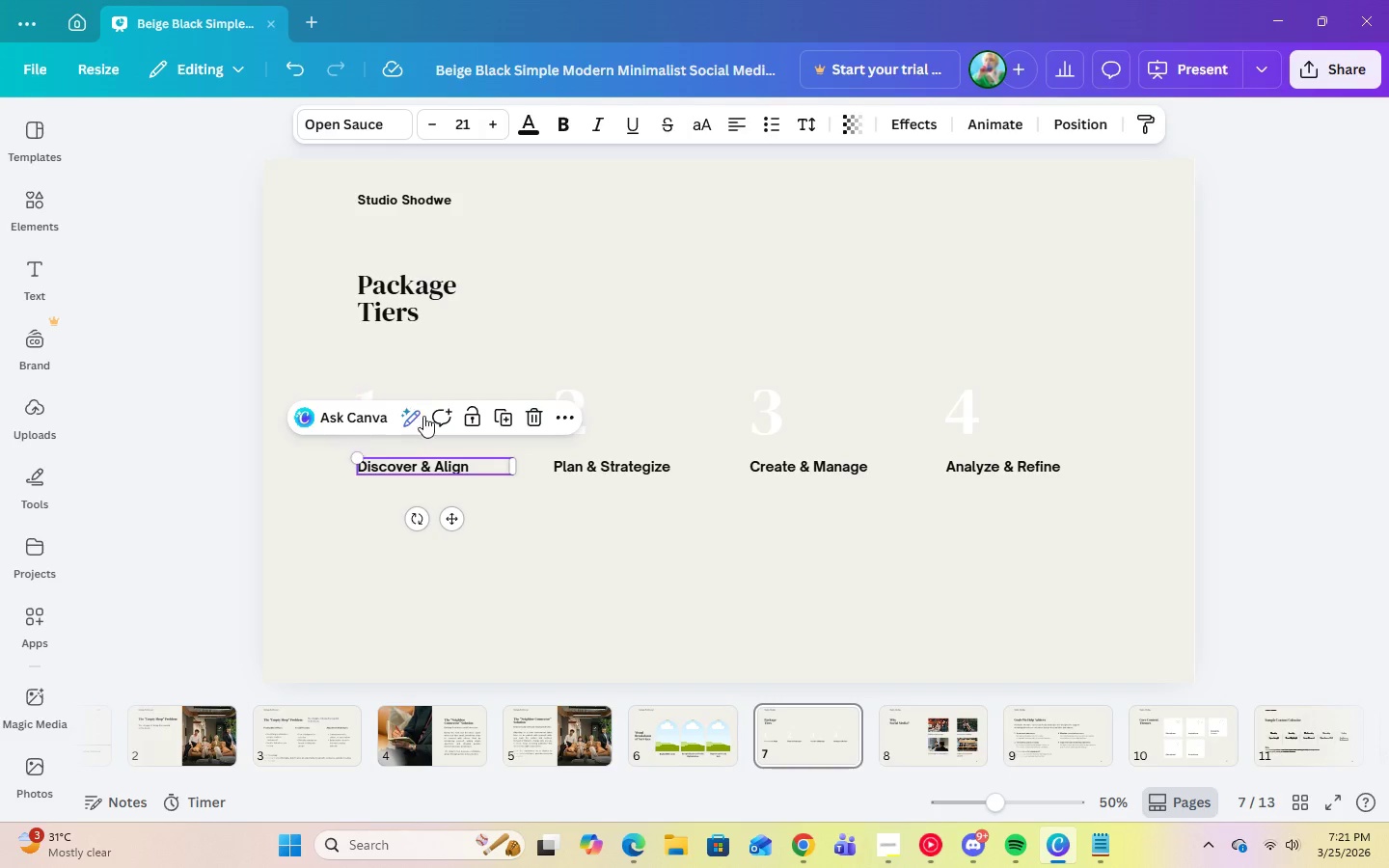 
wait(7.25)
 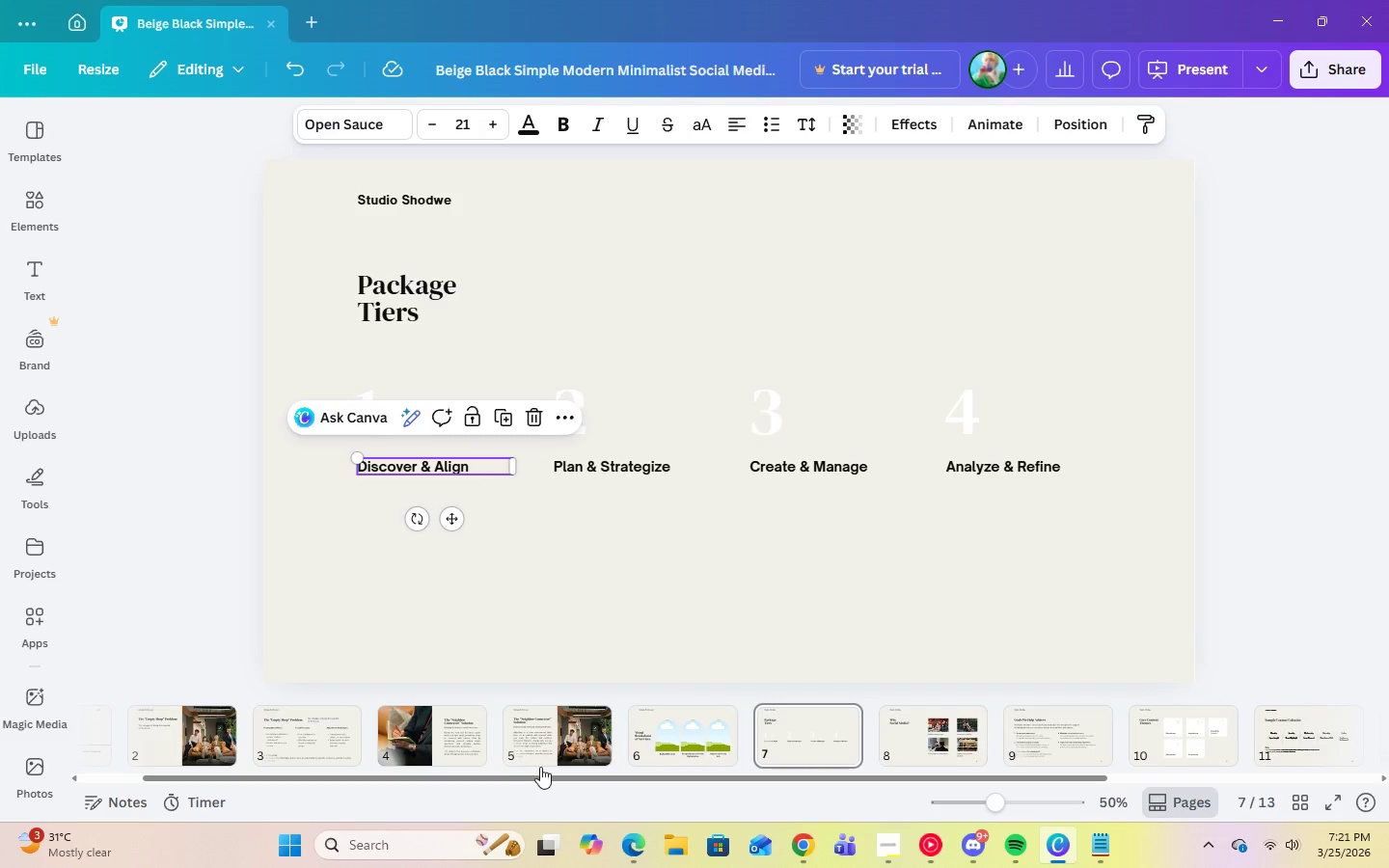 
left_click([358, 120])
 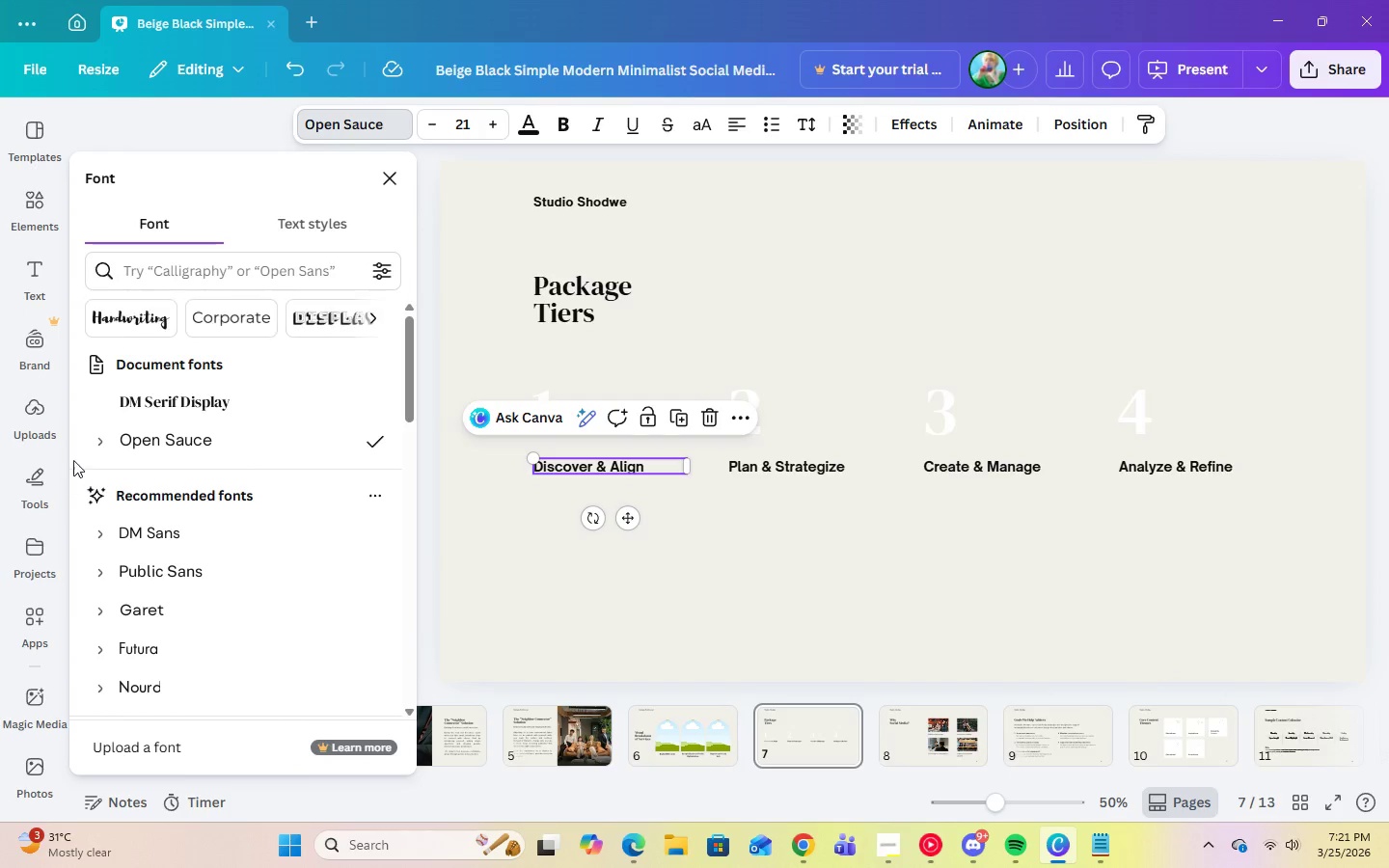 
left_click([95, 447])
 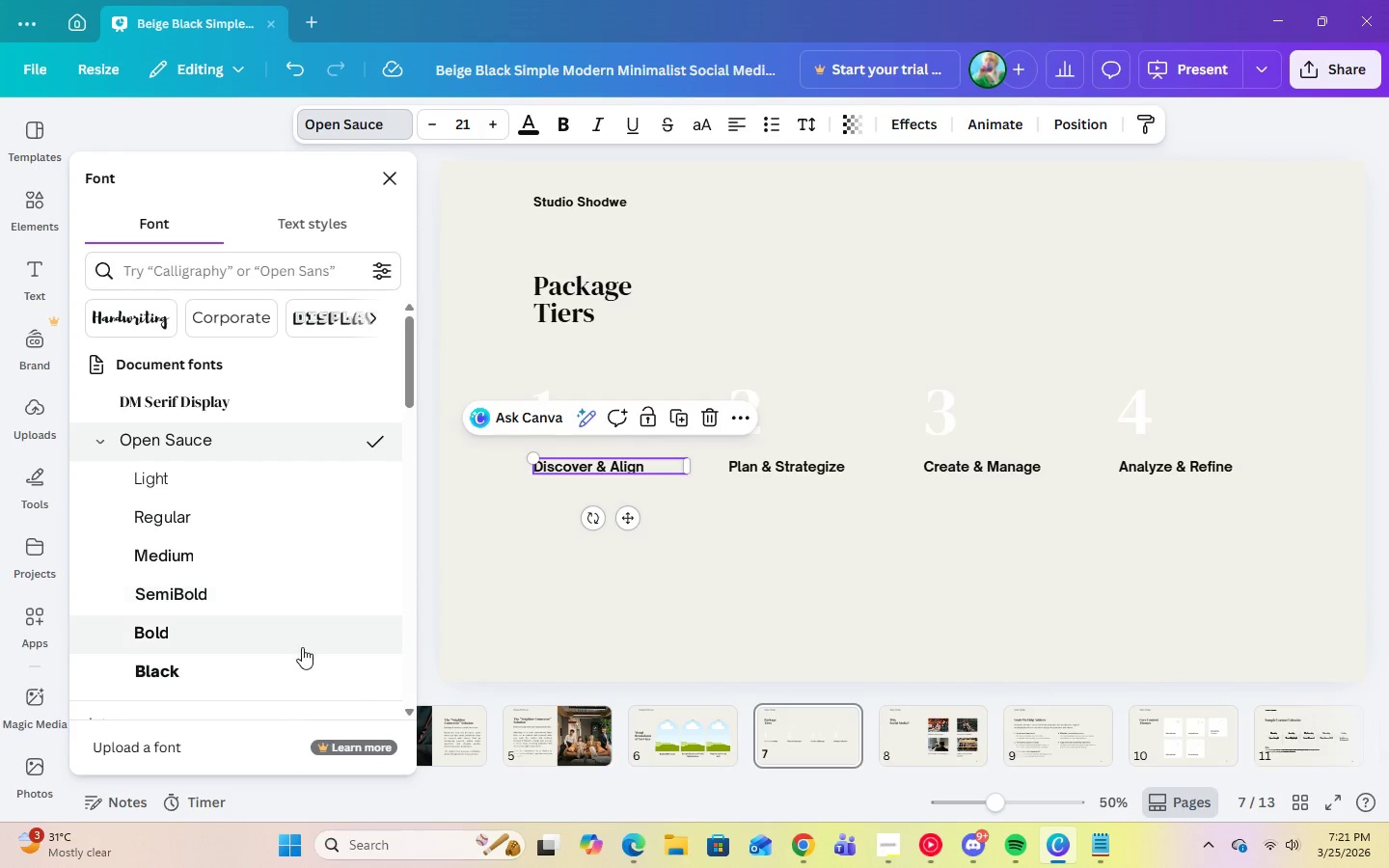 
scroll: coordinate [304, 640], scroll_direction: down, amount: 1.0
 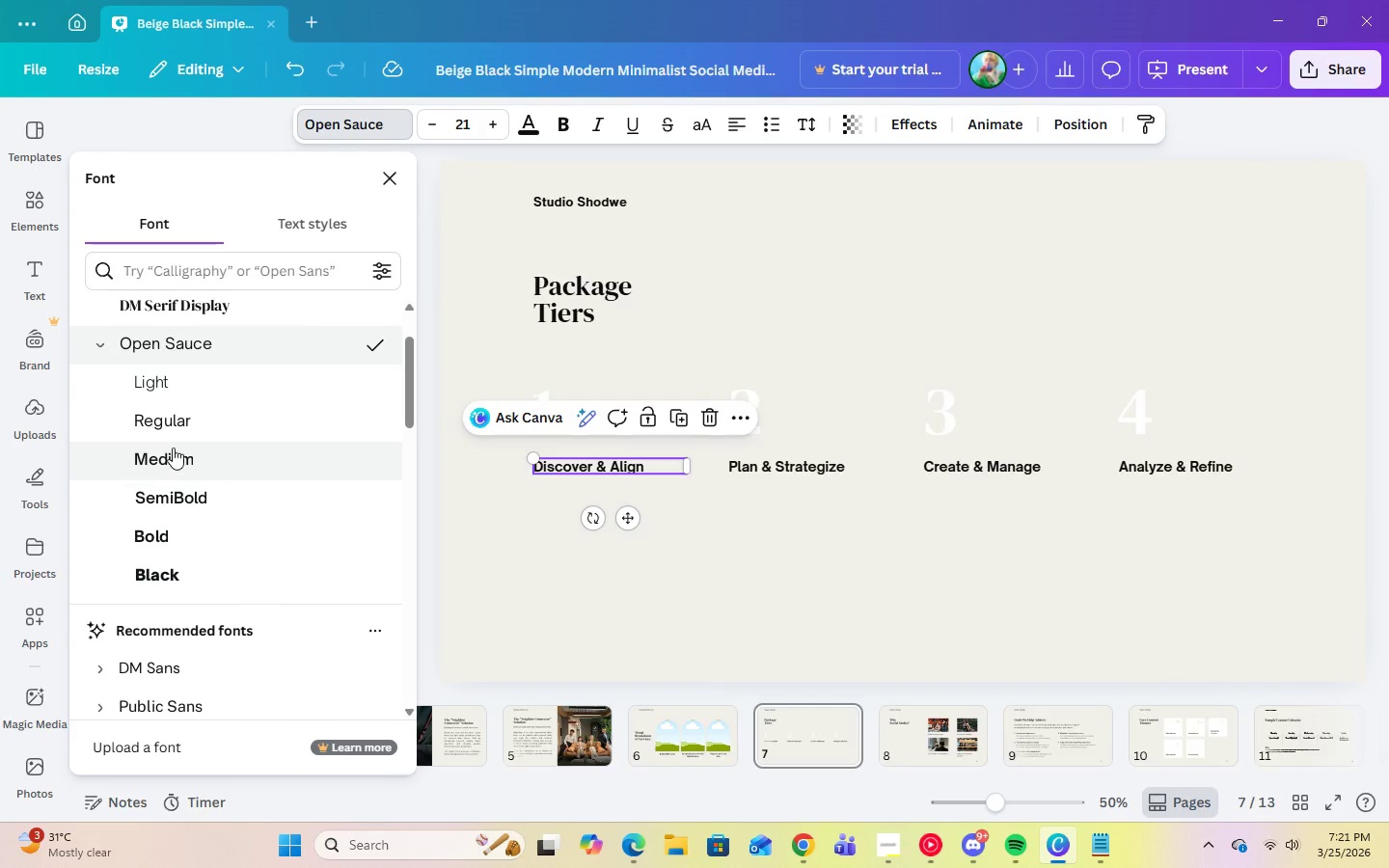 
left_click([171, 415])
 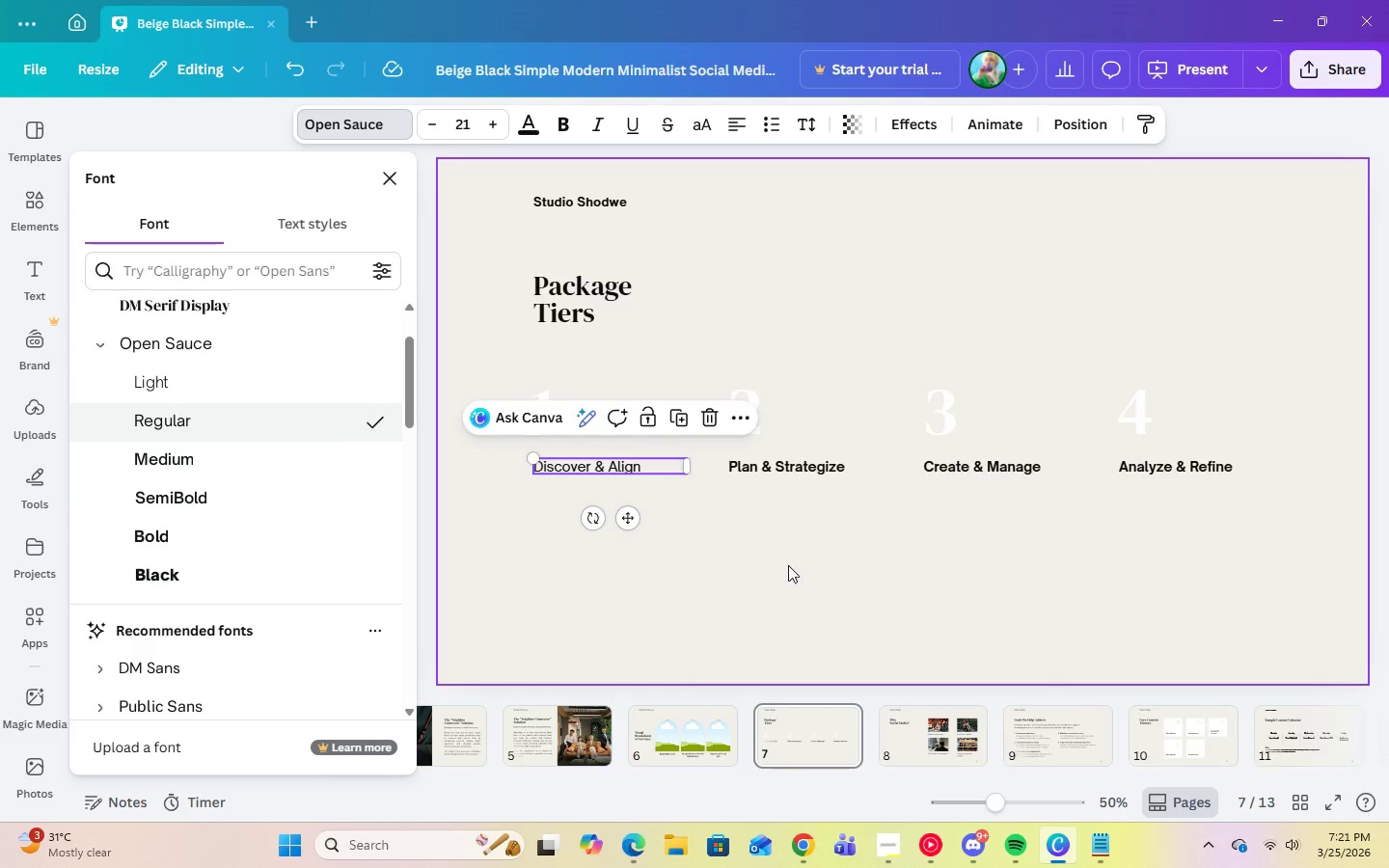 
left_click([800, 574])
 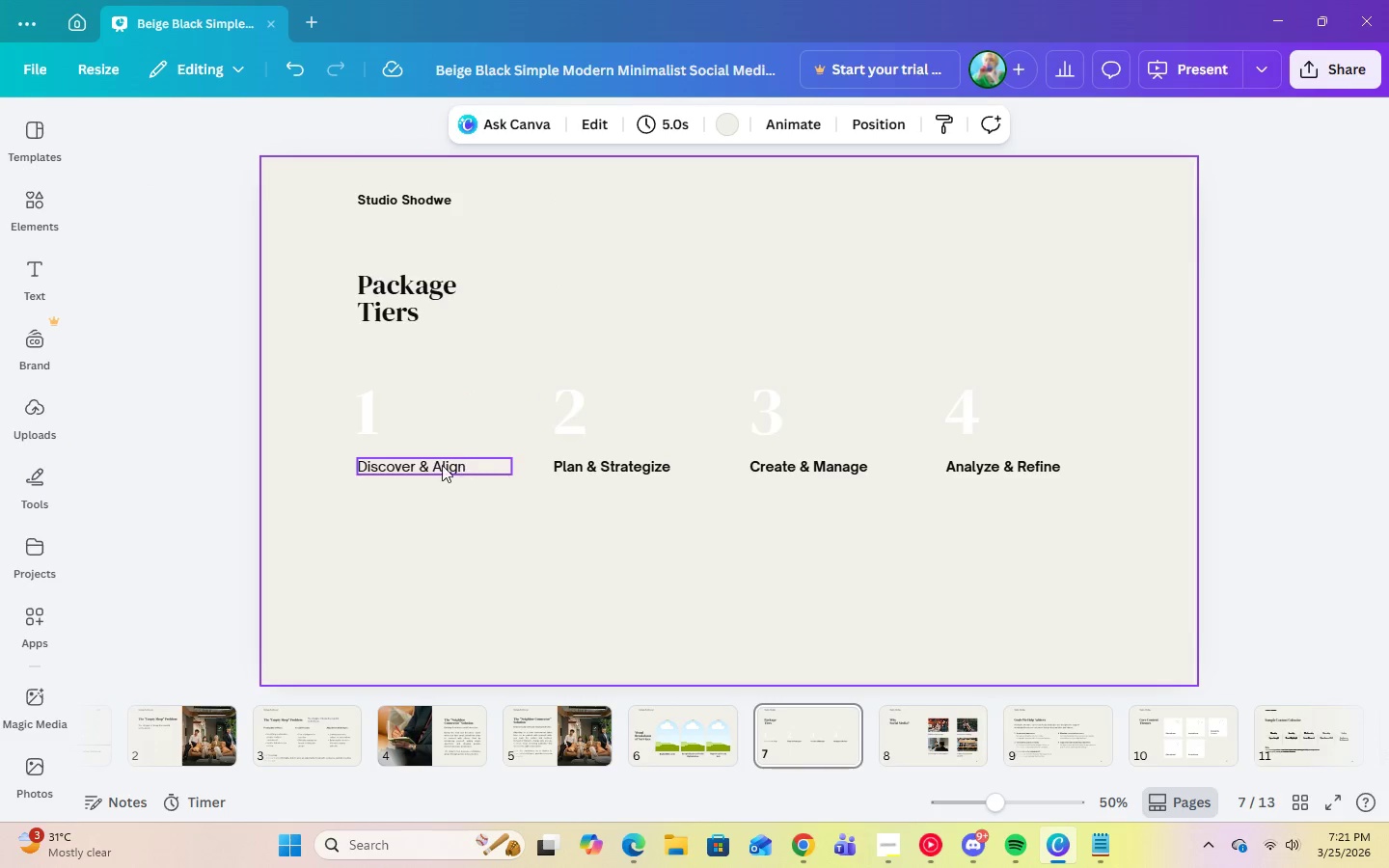 
left_click([439, 465])
 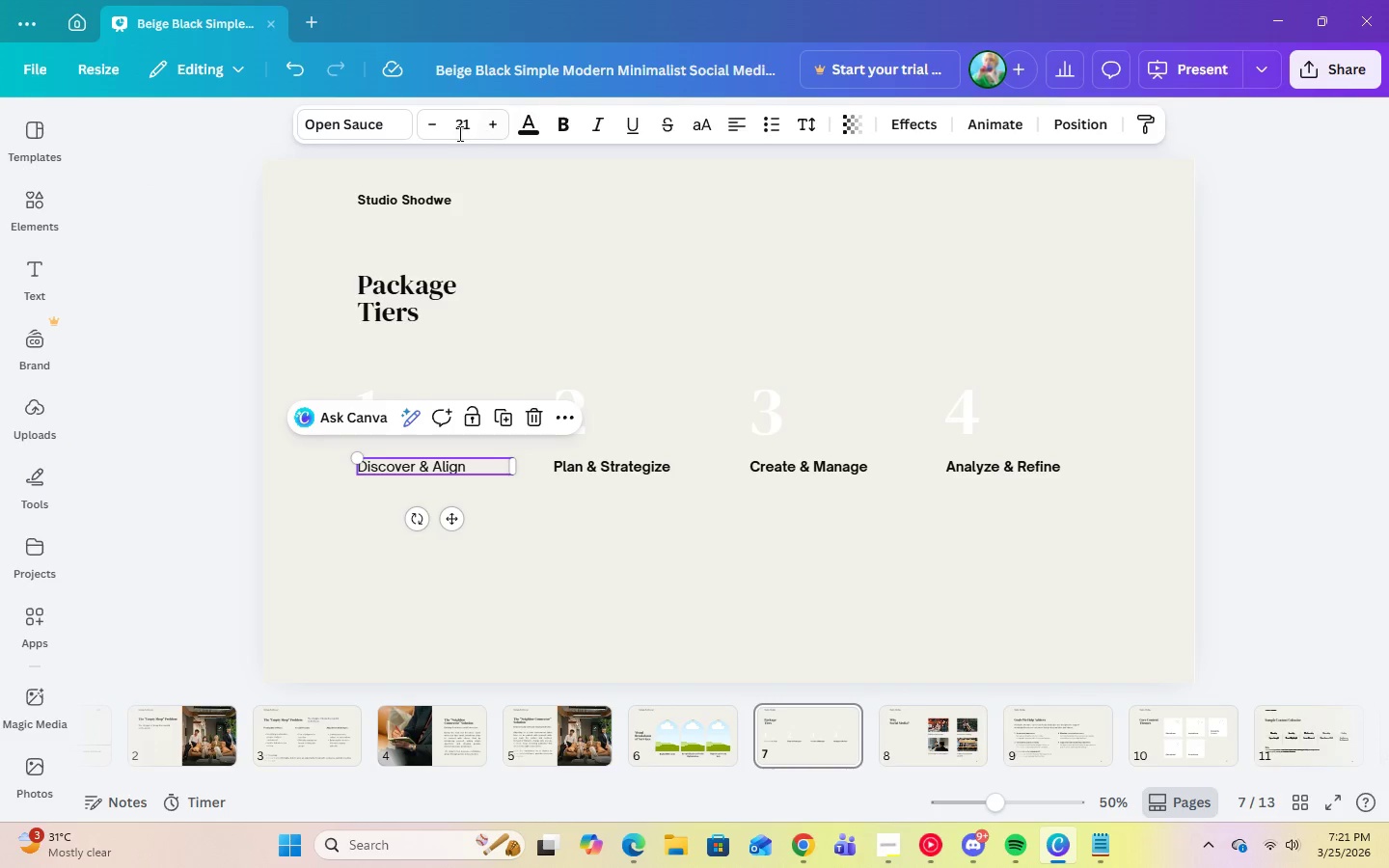 
left_click([457, 133])
 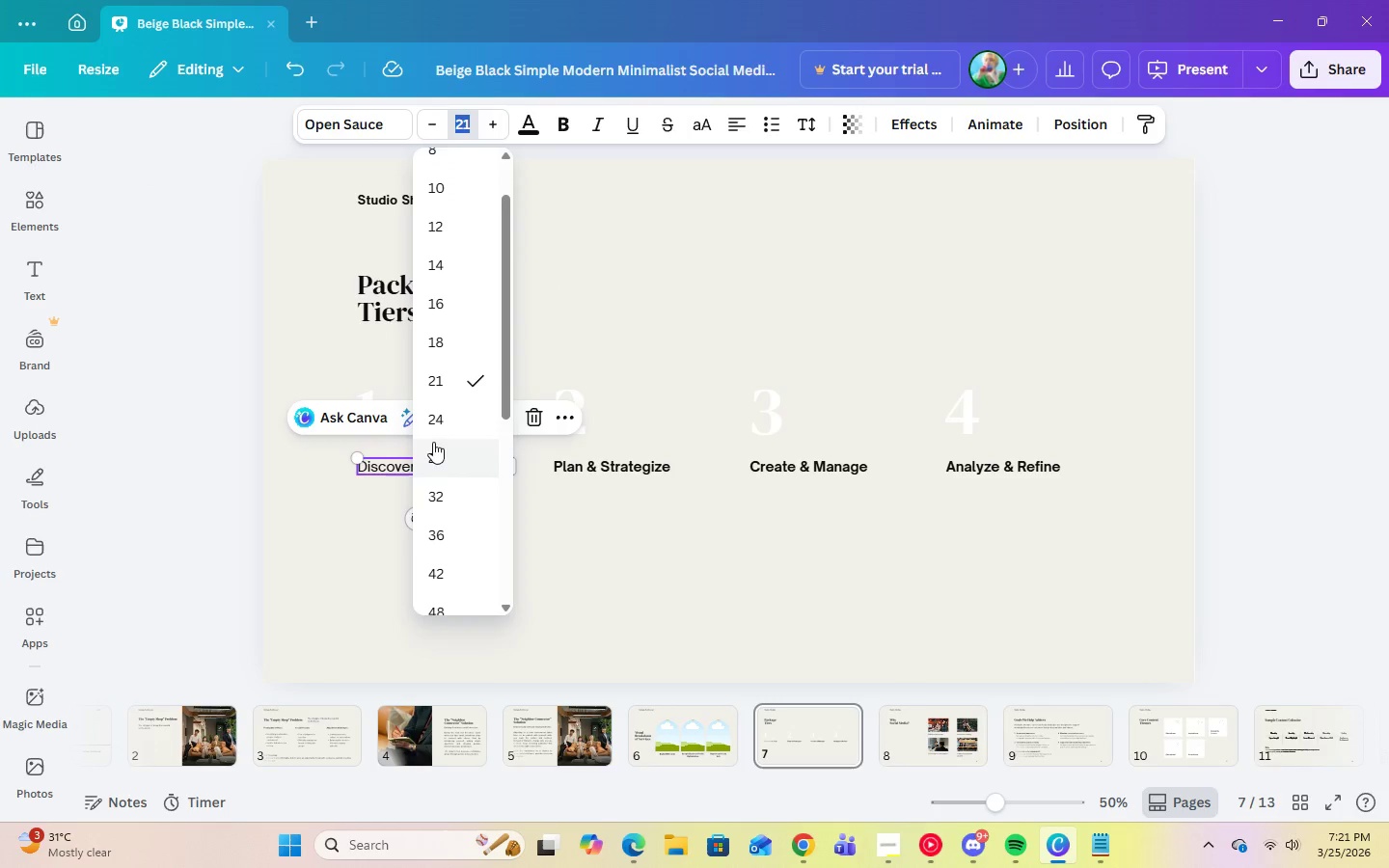 
left_click([434, 417])
 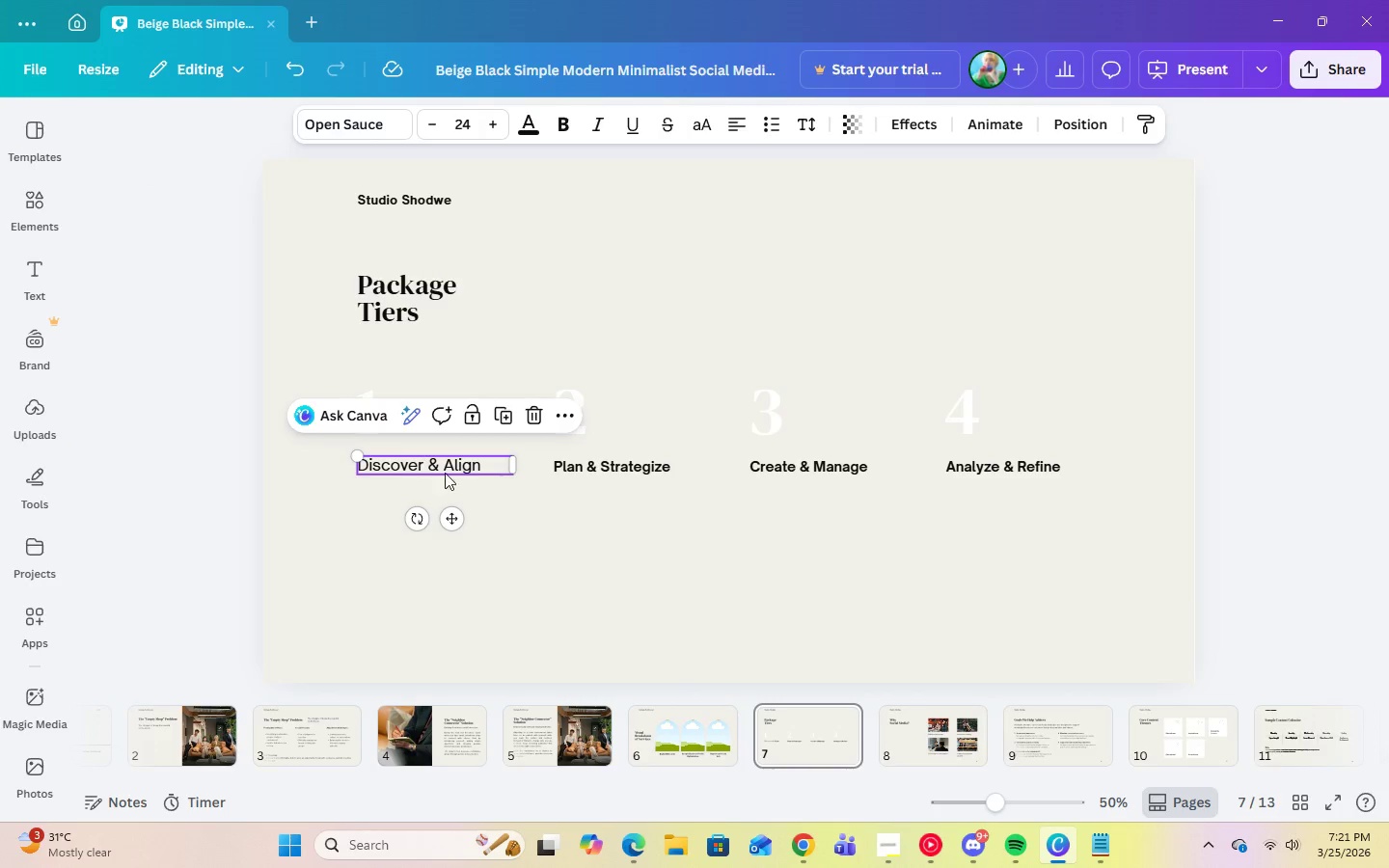 
left_click([513, 494])
 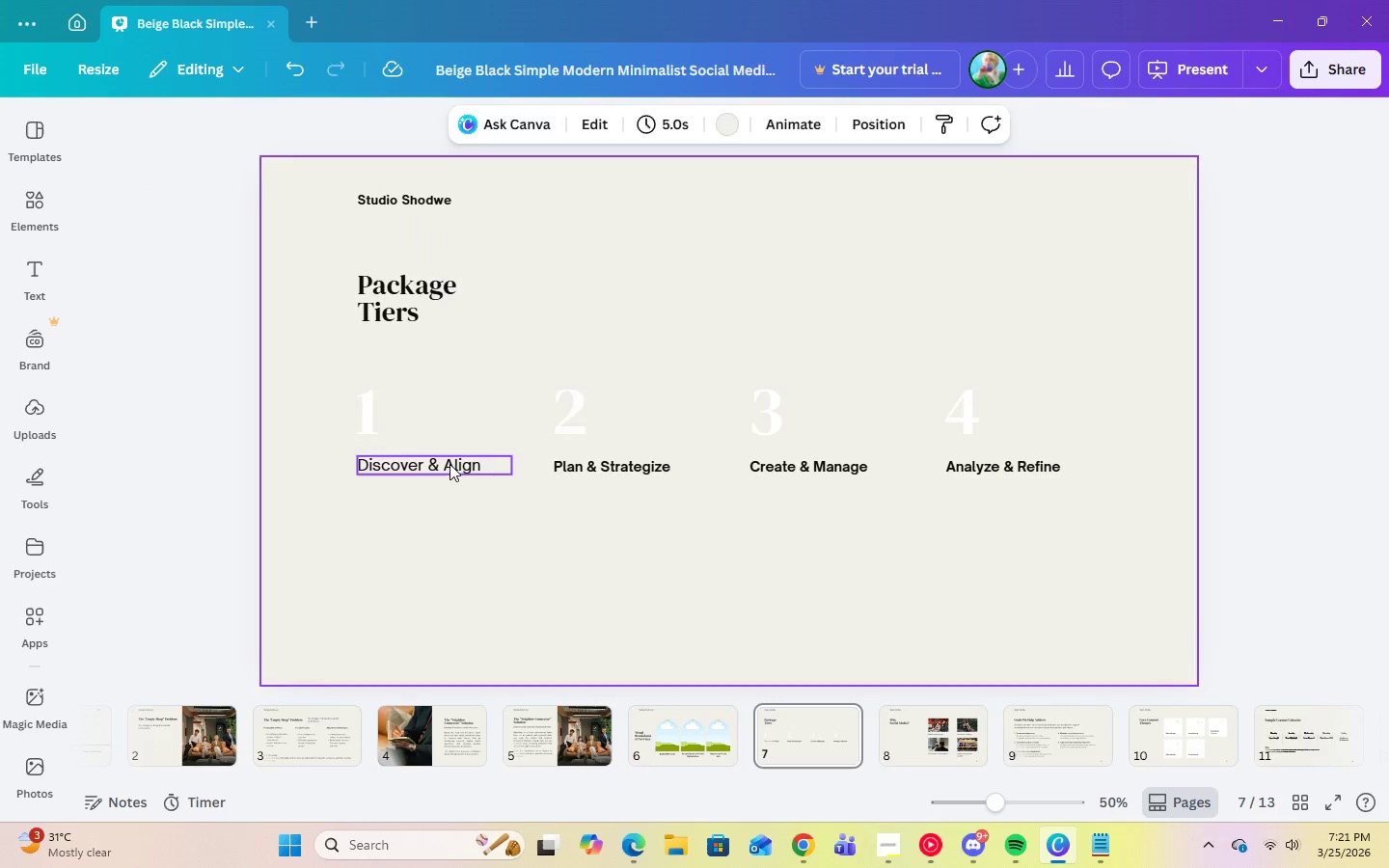 
left_click_drag(start_coordinate=[449, 464], to_coordinate=[669, 292])
 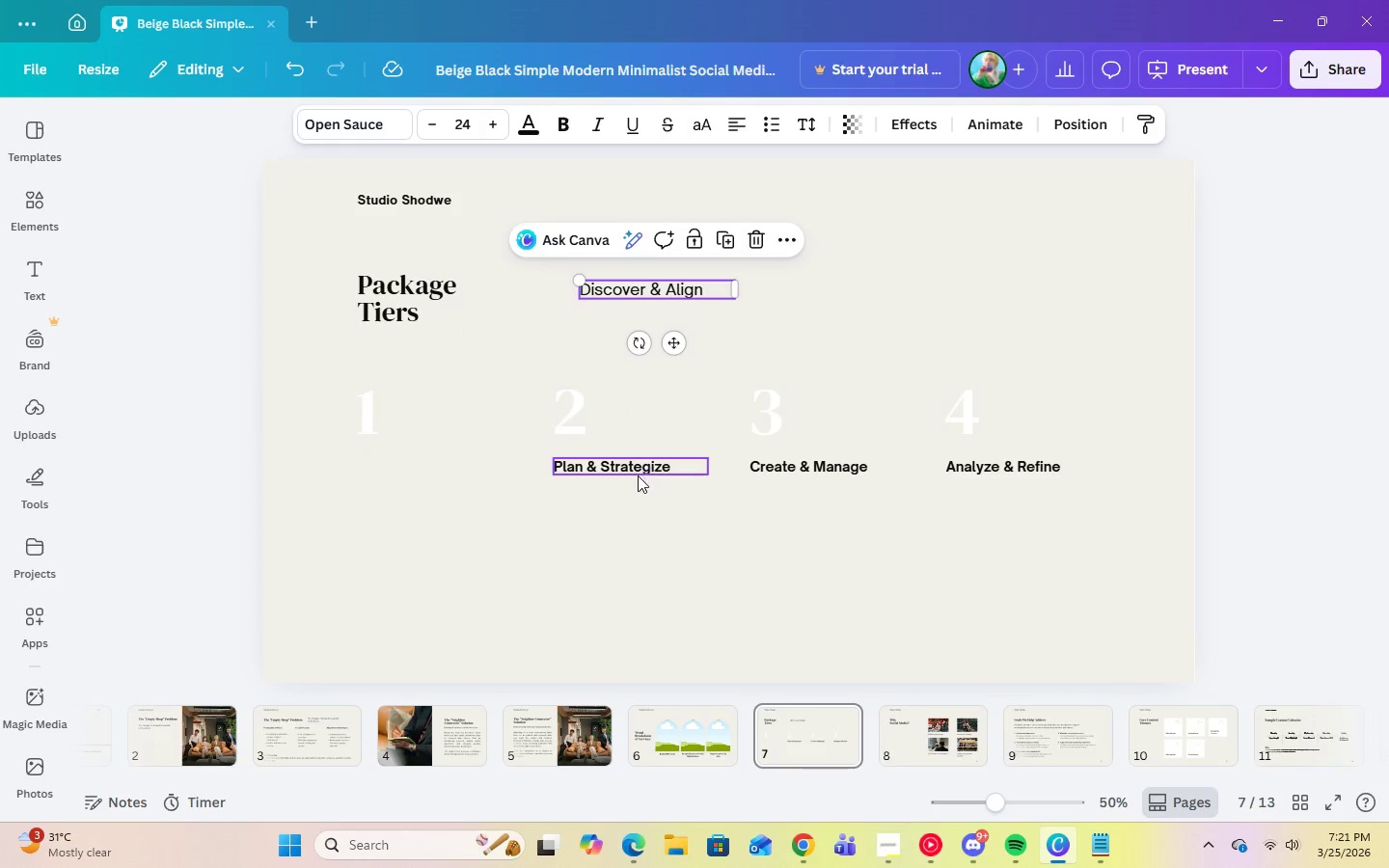 
left_click([638, 475])
 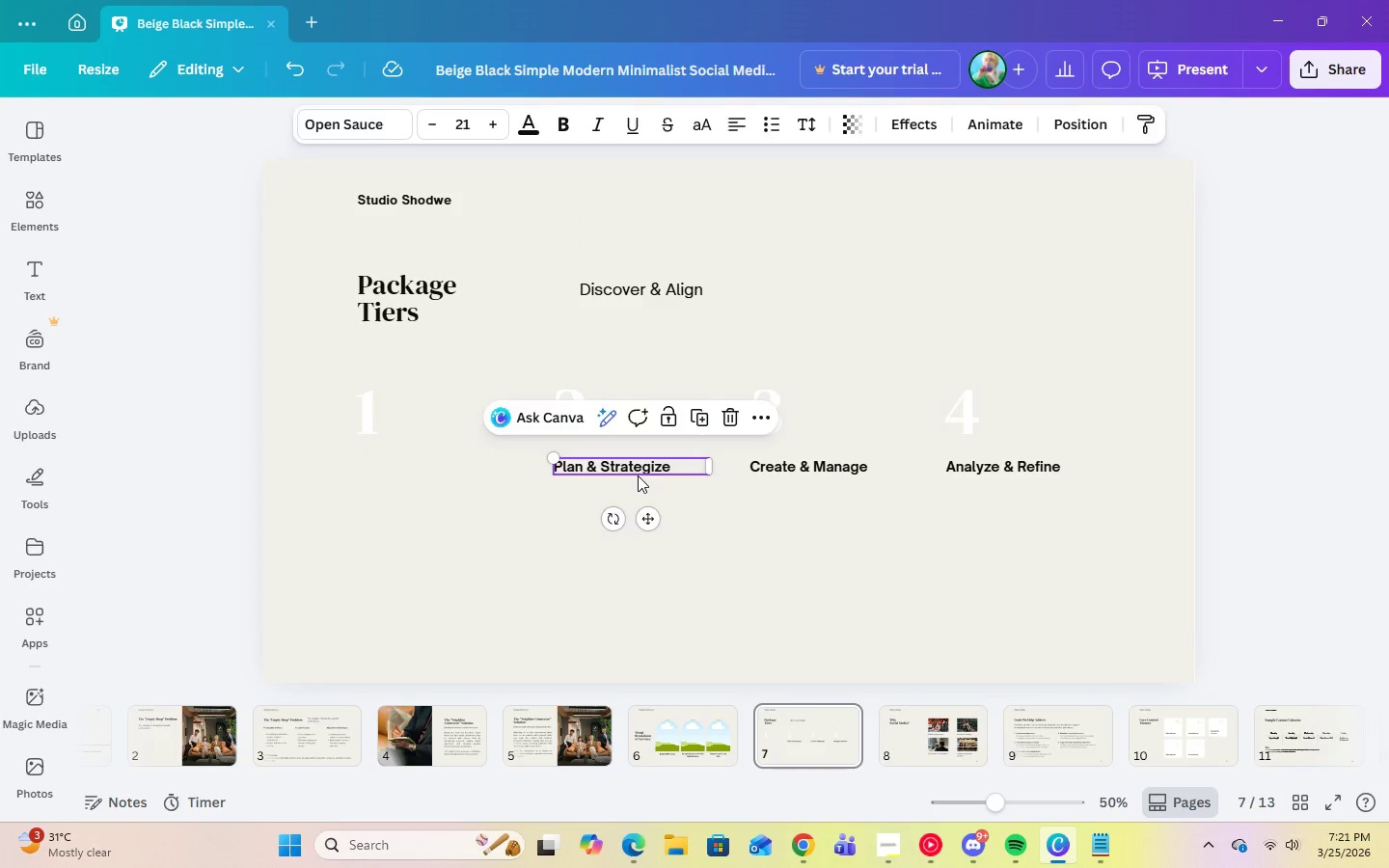 
key(Delete)
 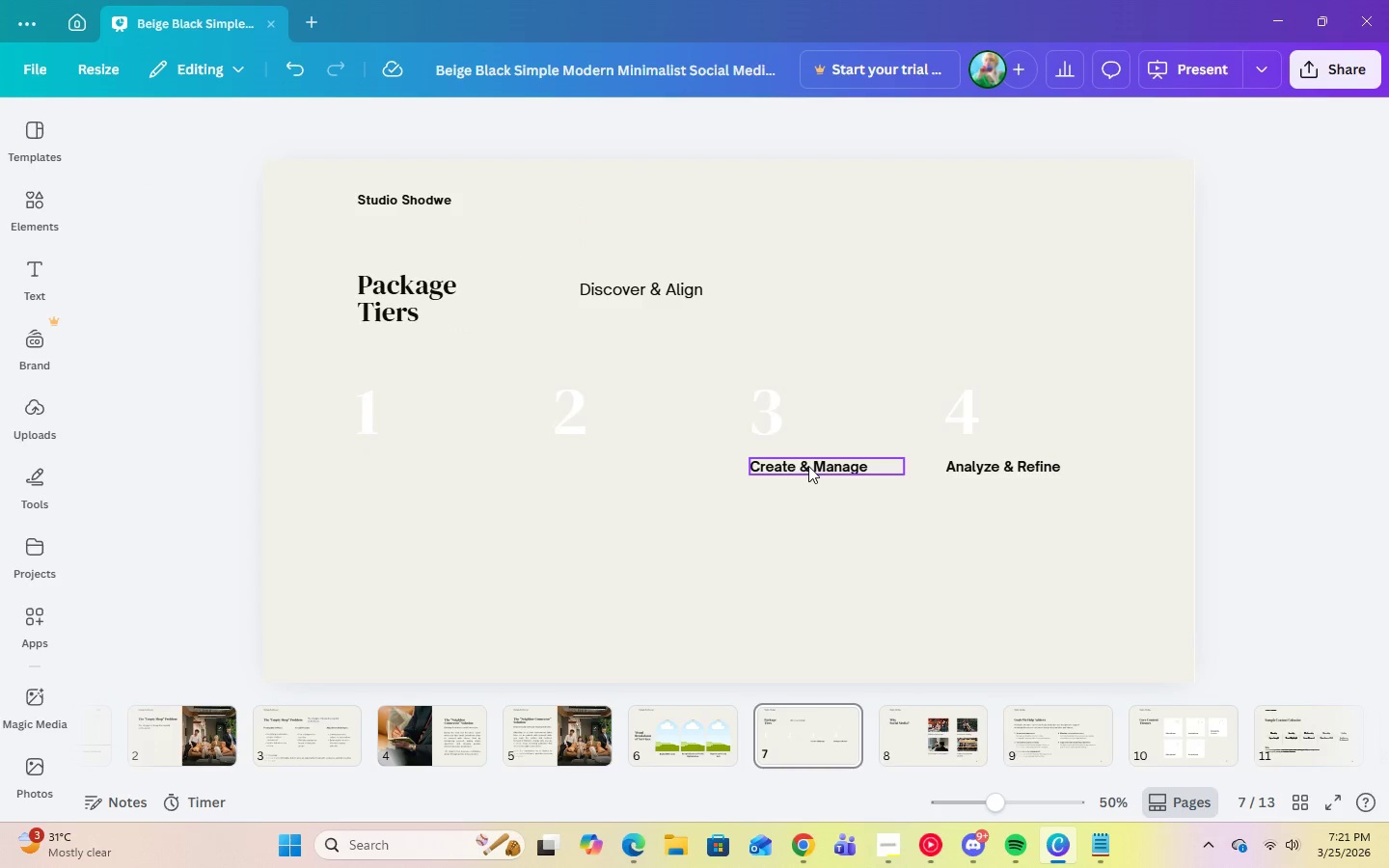 
left_click([808, 466])
 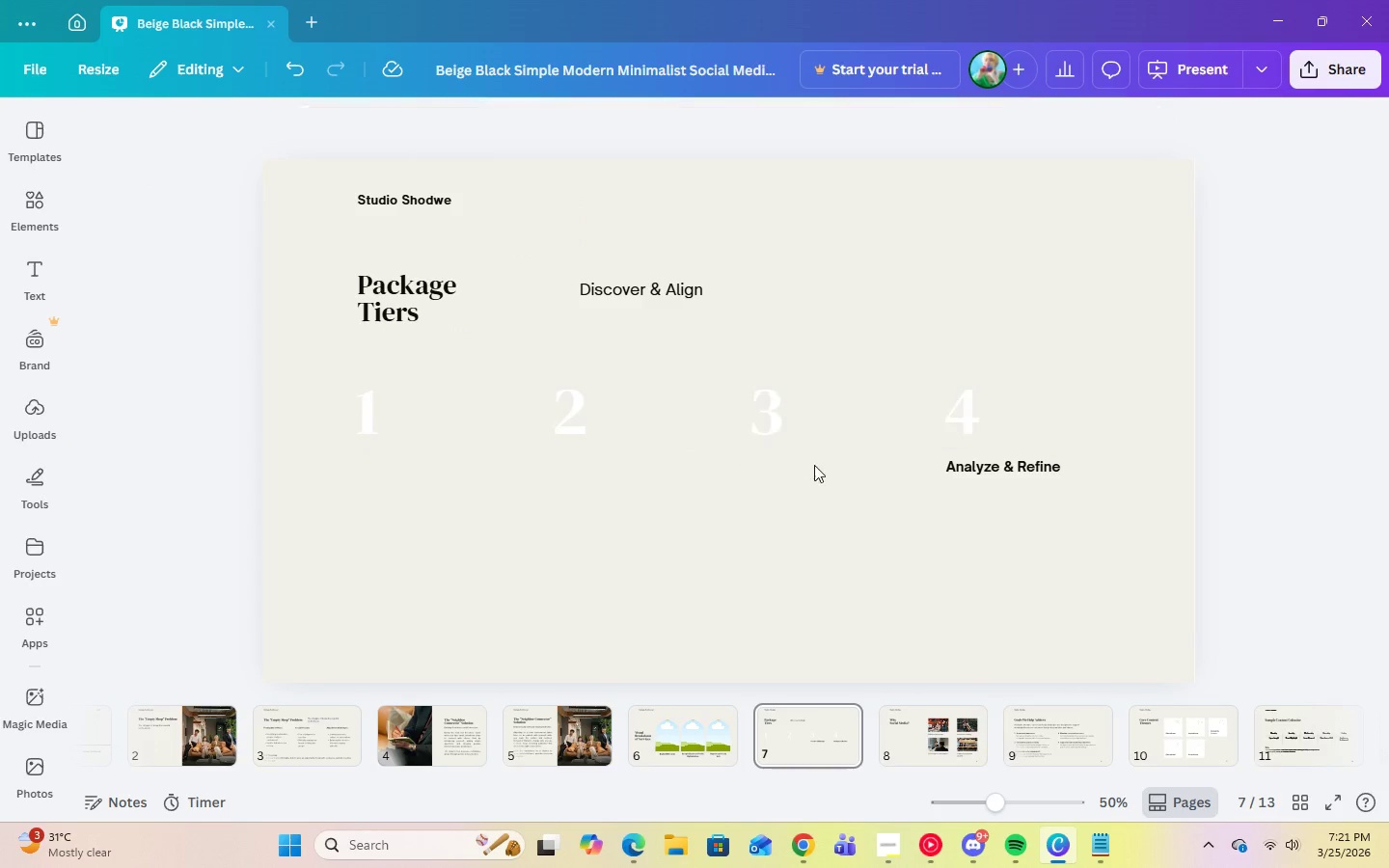 
key(Delete)
 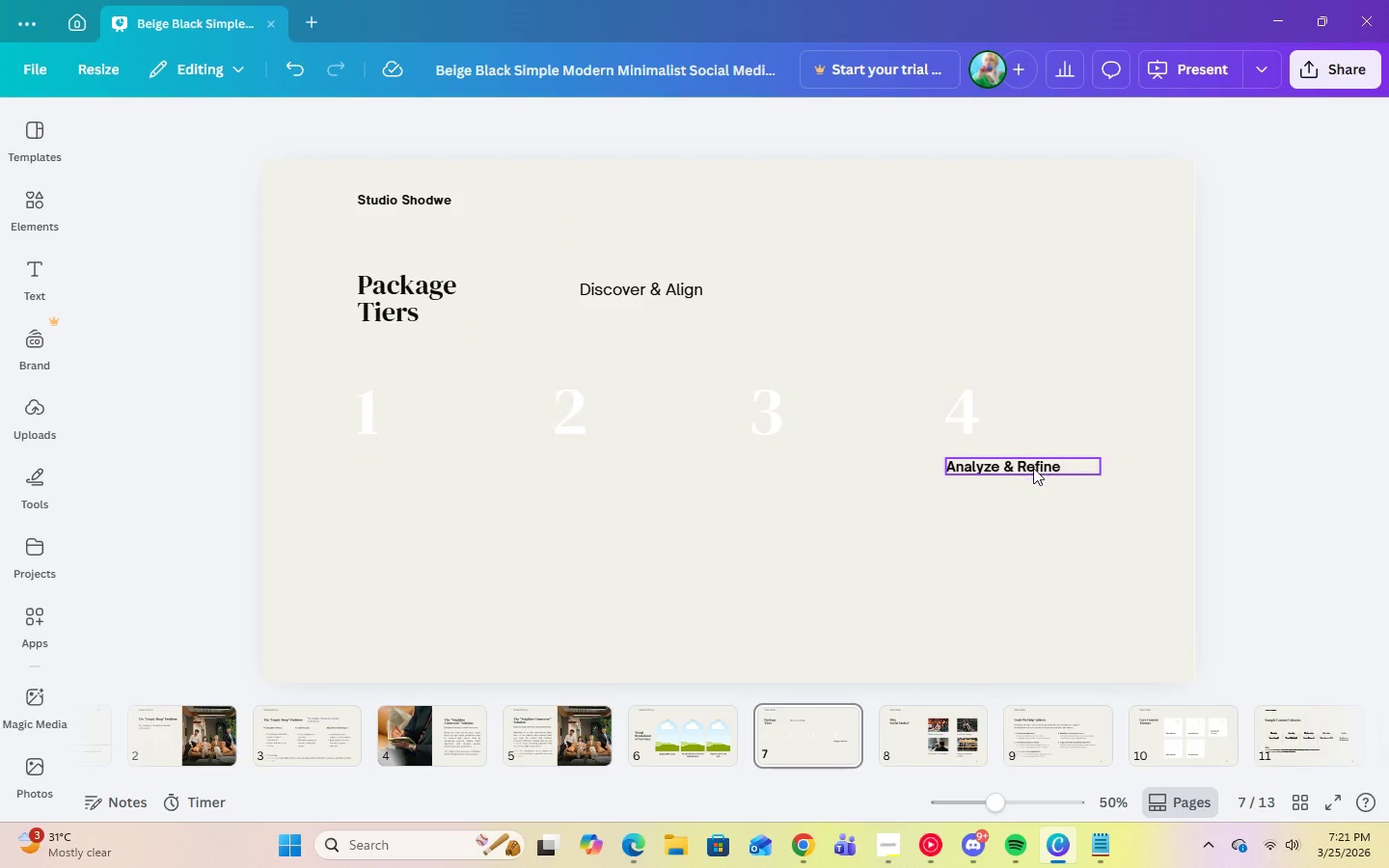 
left_click([1033, 469])
 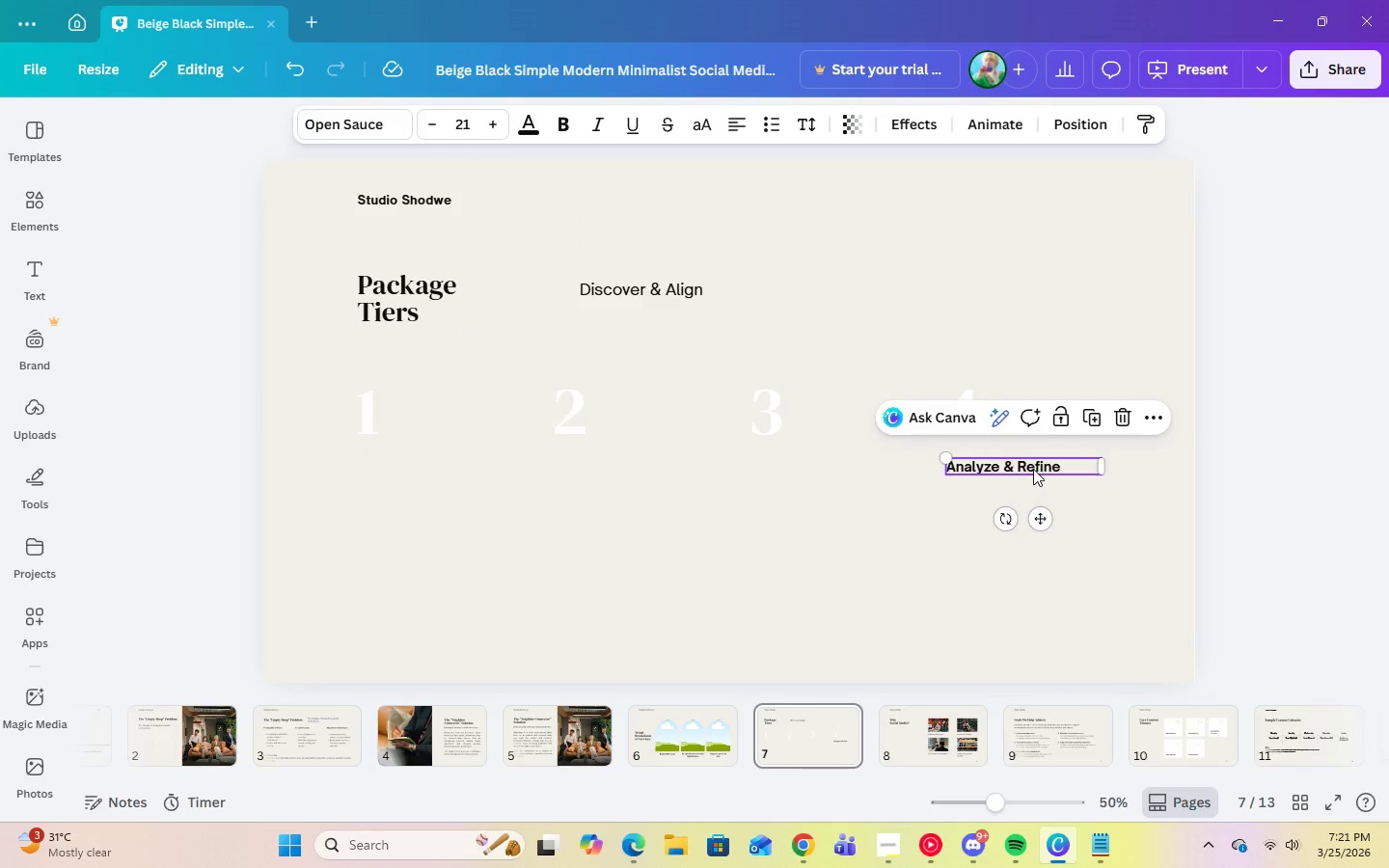 
key(Delete)
 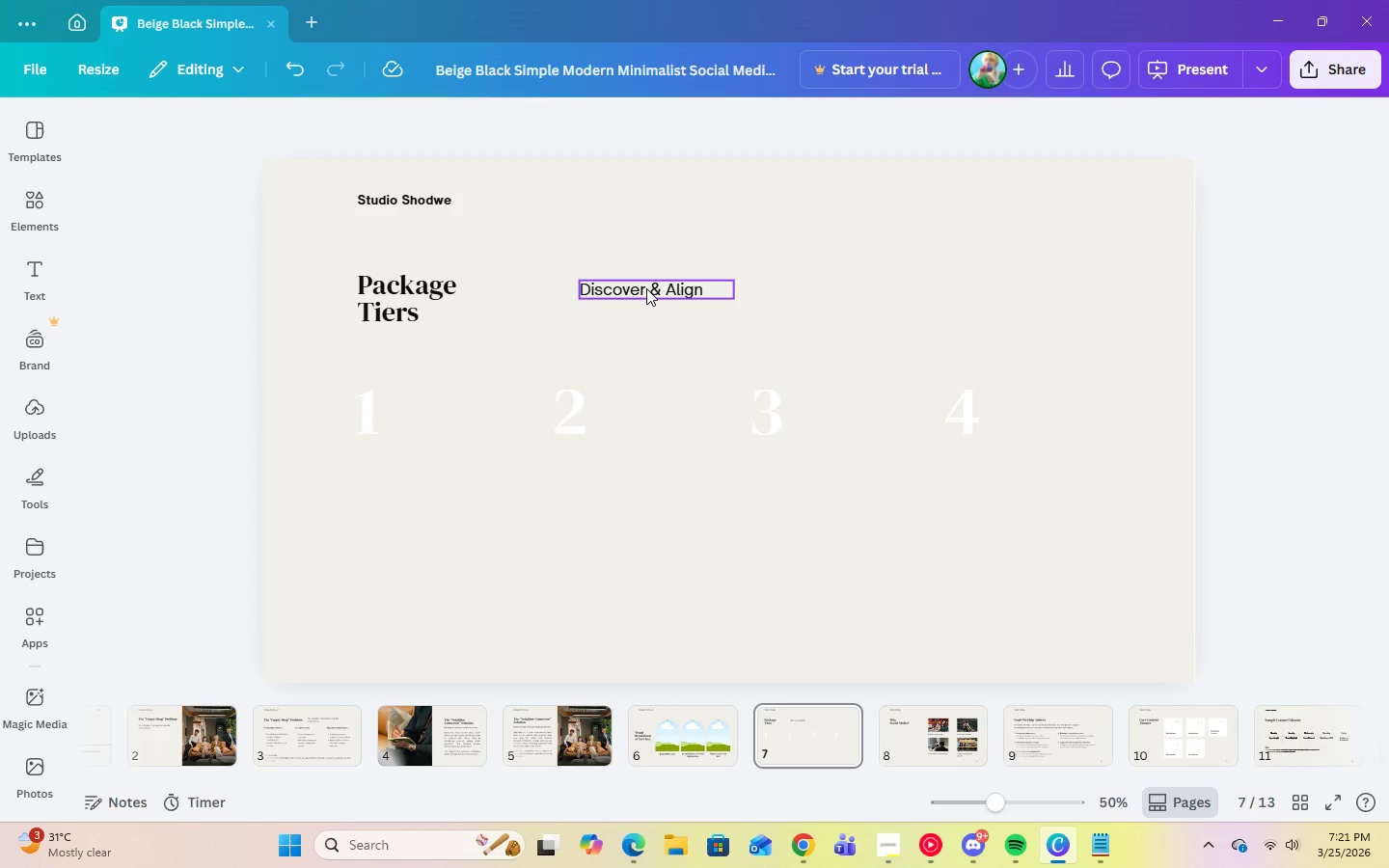 
double_click([646, 288])
 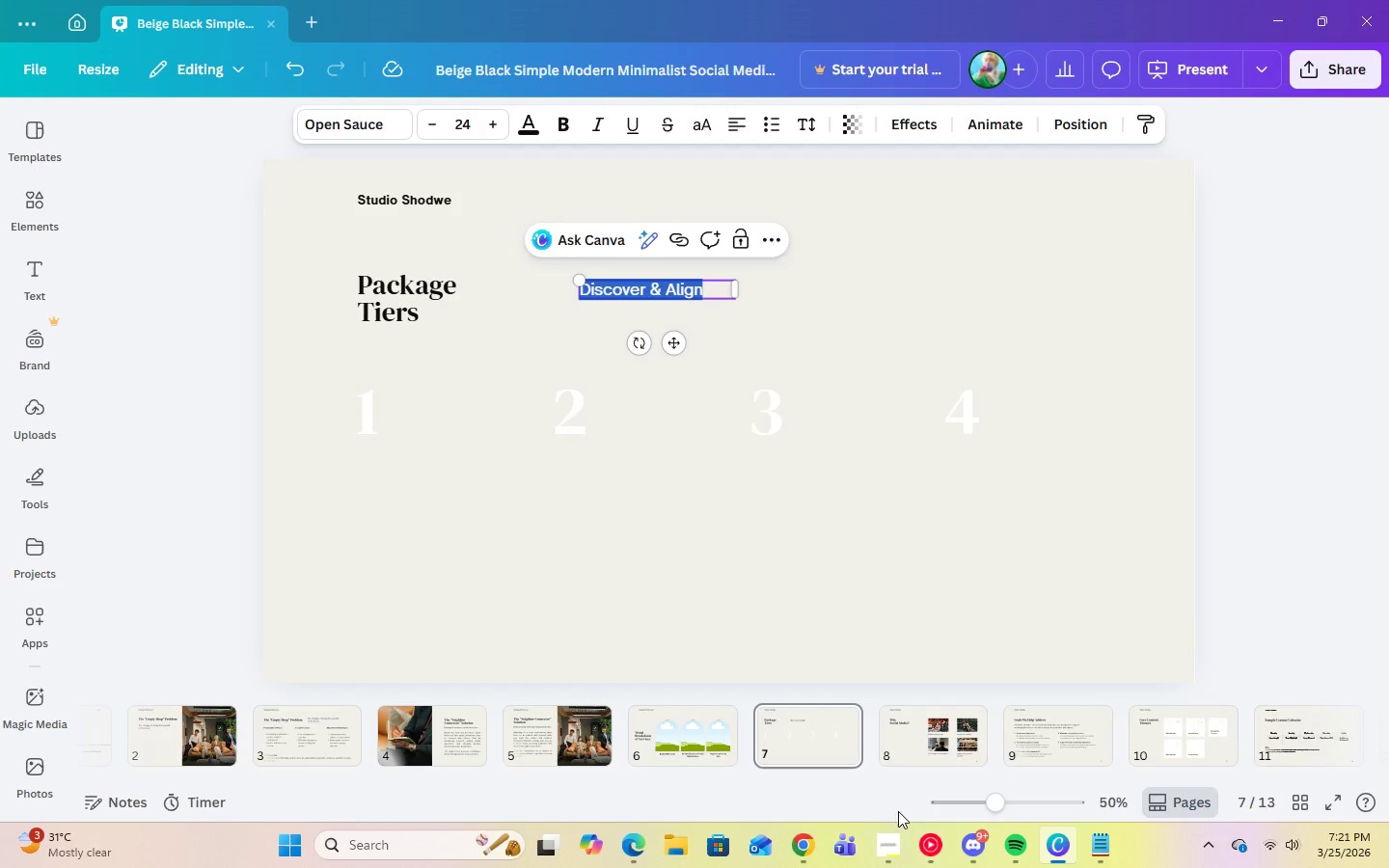 
left_click([889, 846])